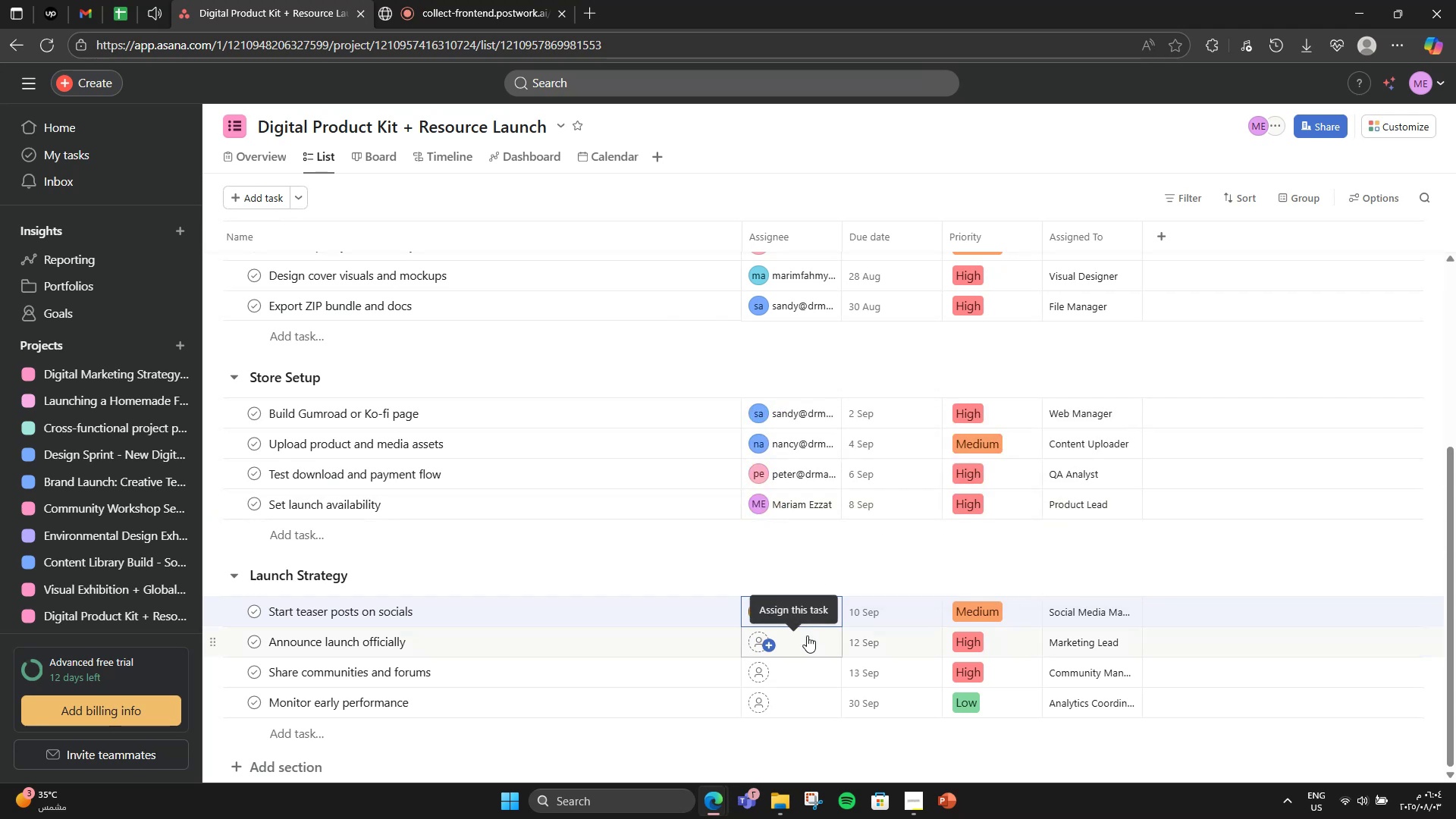 
scroll: coordinate [808, 628], scroll_direction: up, amount: 4.0
 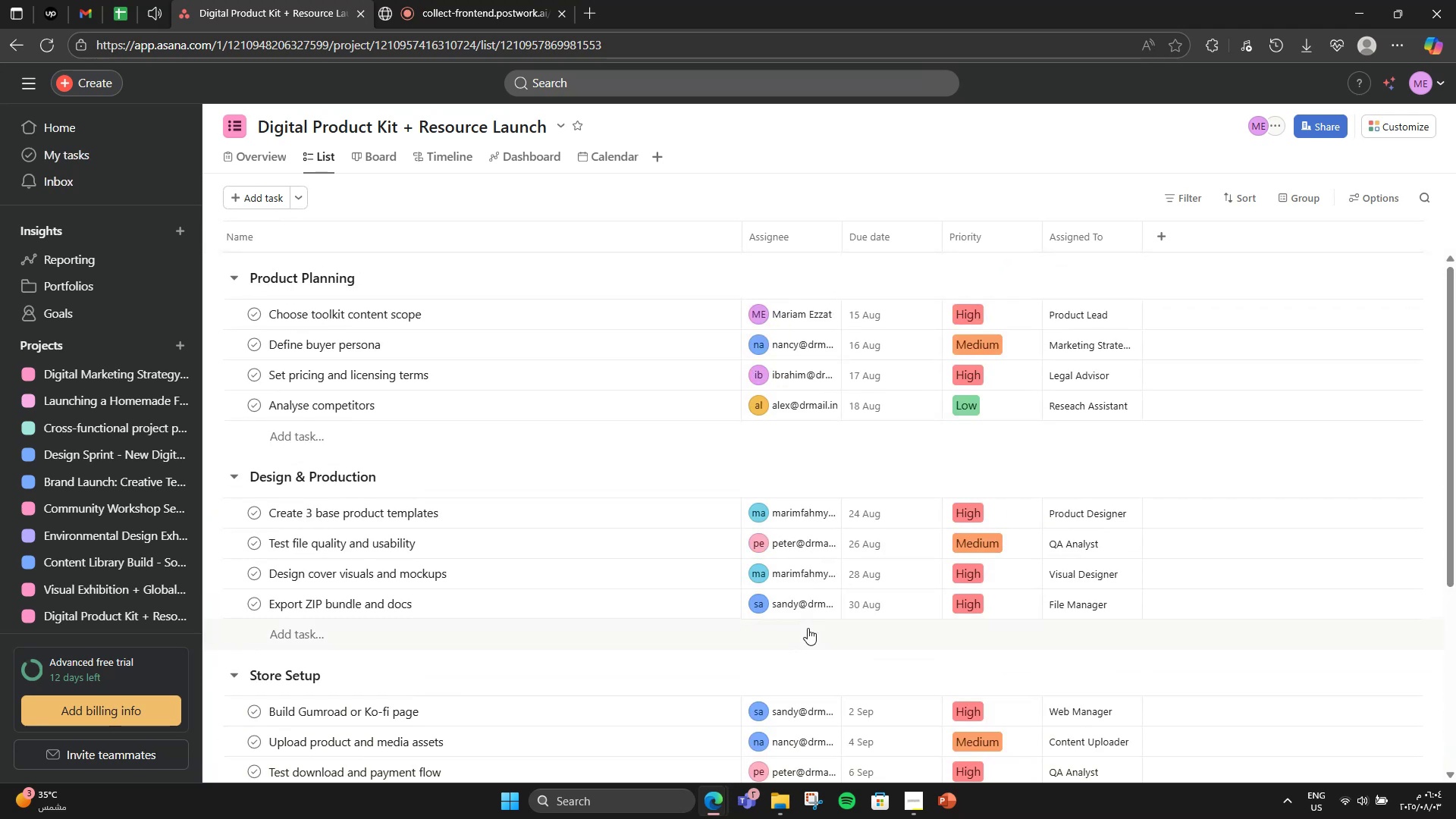 
scroll: coordinate [814, 614], scroll_direction: down, amount: 2.0
 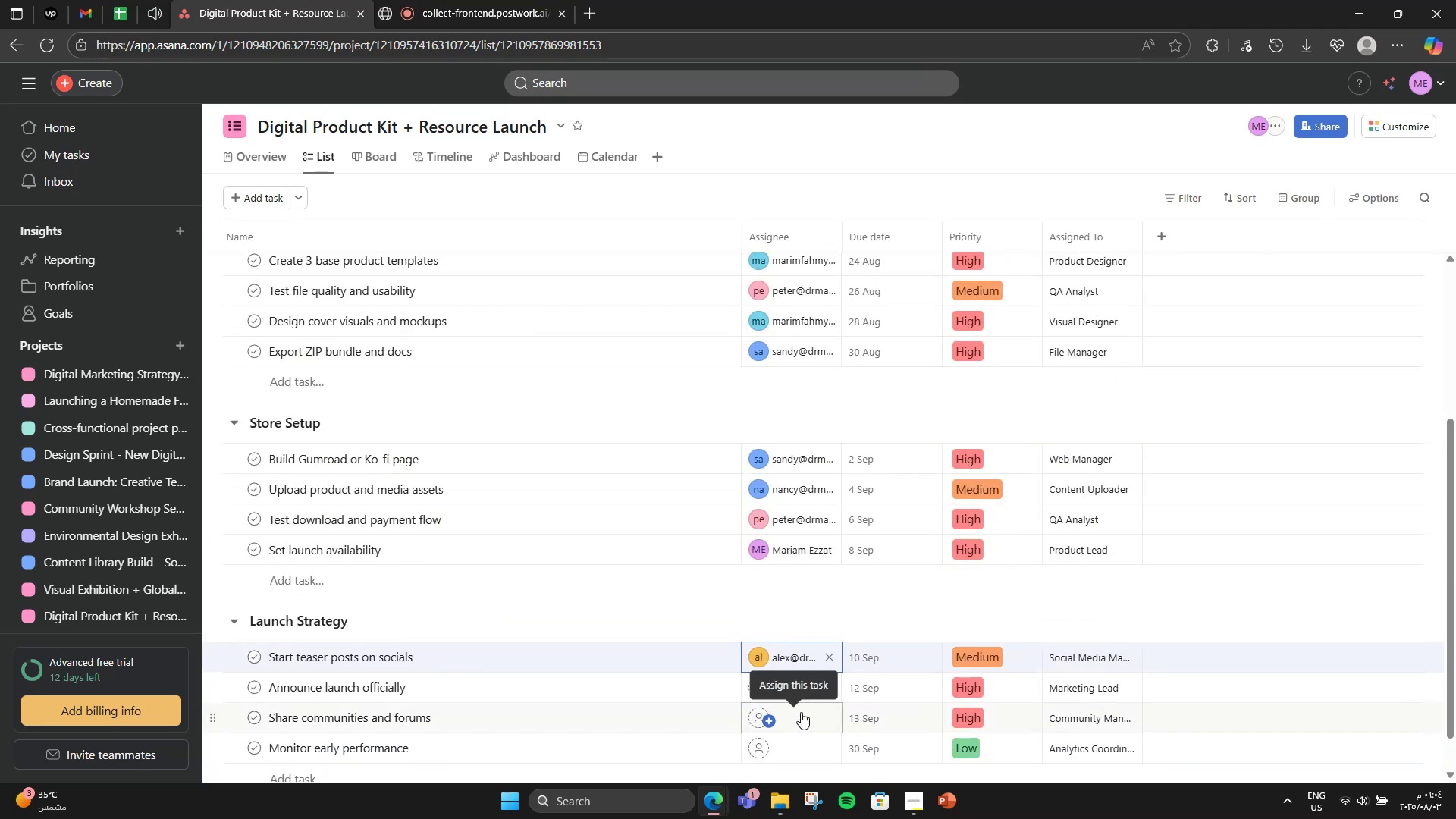 
left_click([801, 701])
 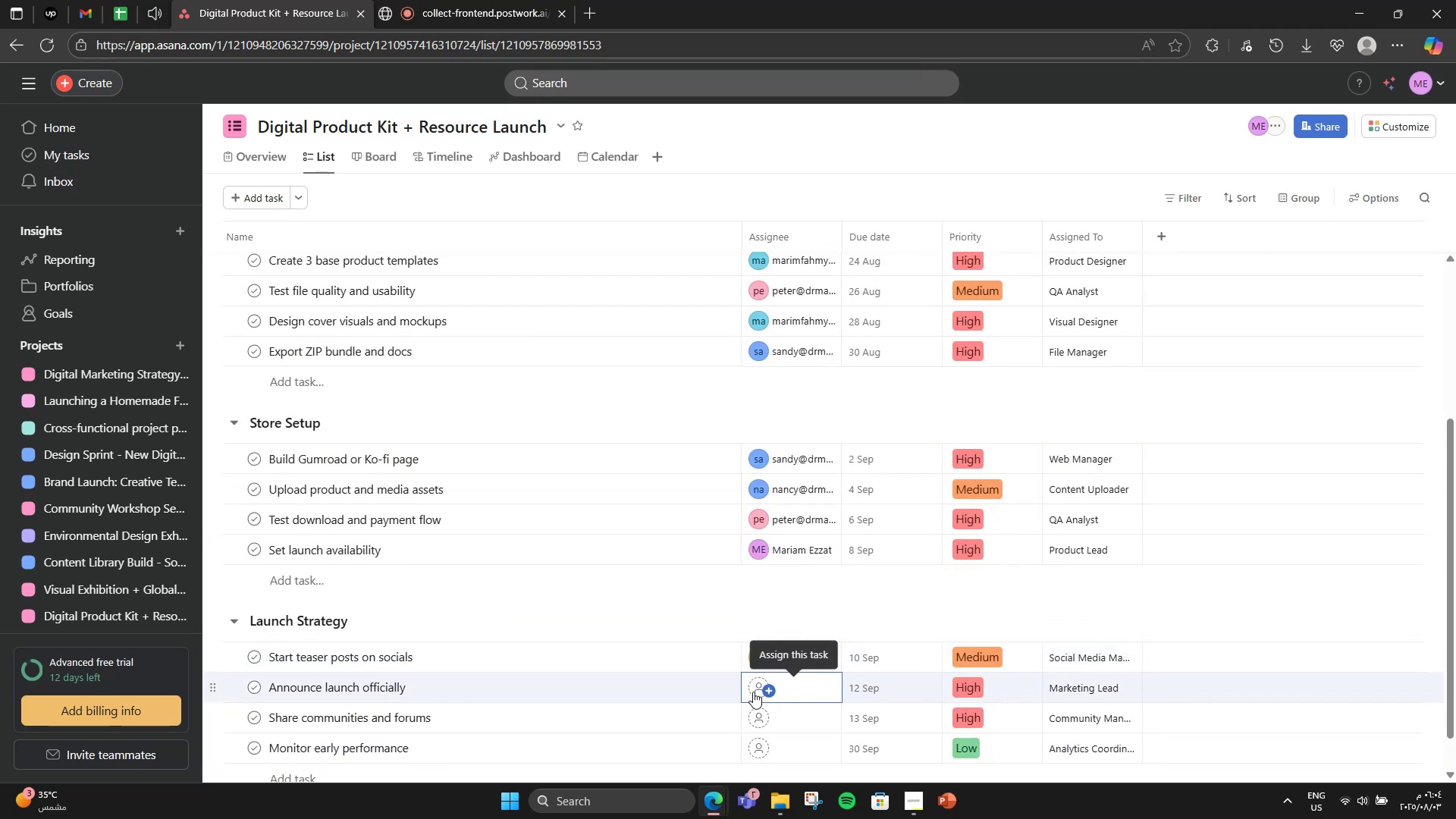 
left_click([753, 692])
 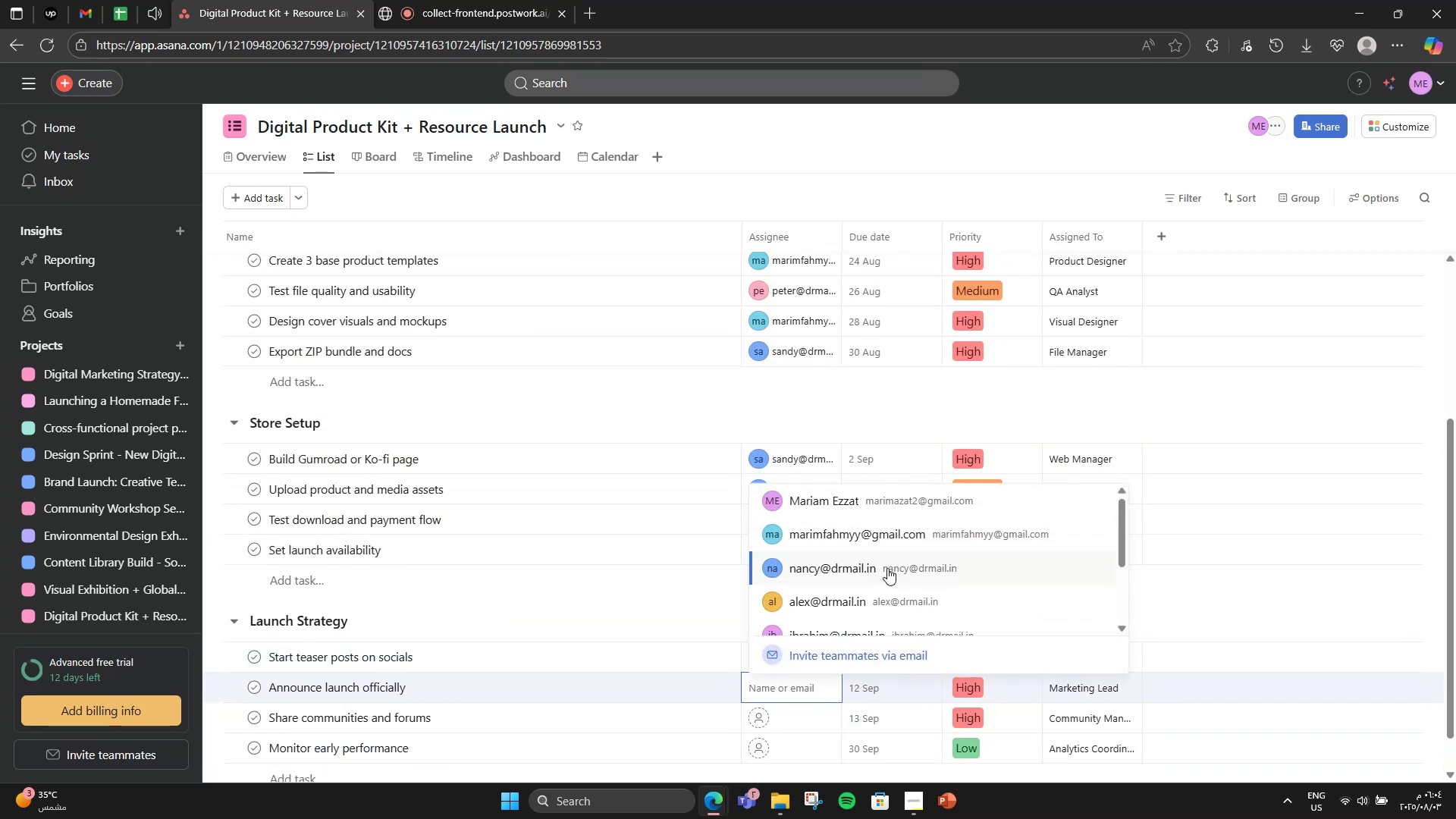 
scroll: coordinate [887, 569], scroll_direction: down, amount: 2.0
 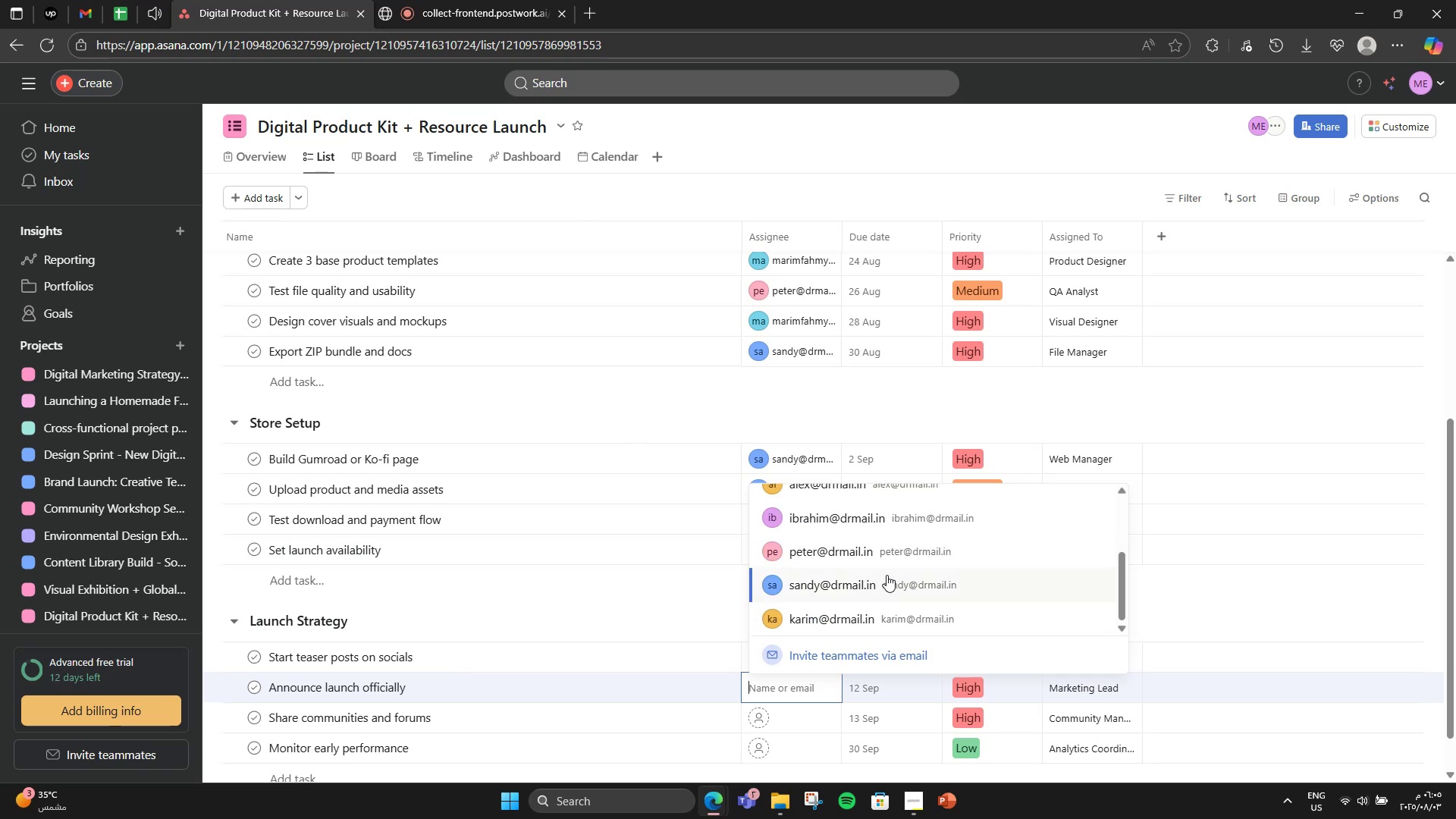 
left_click([891, 560])
 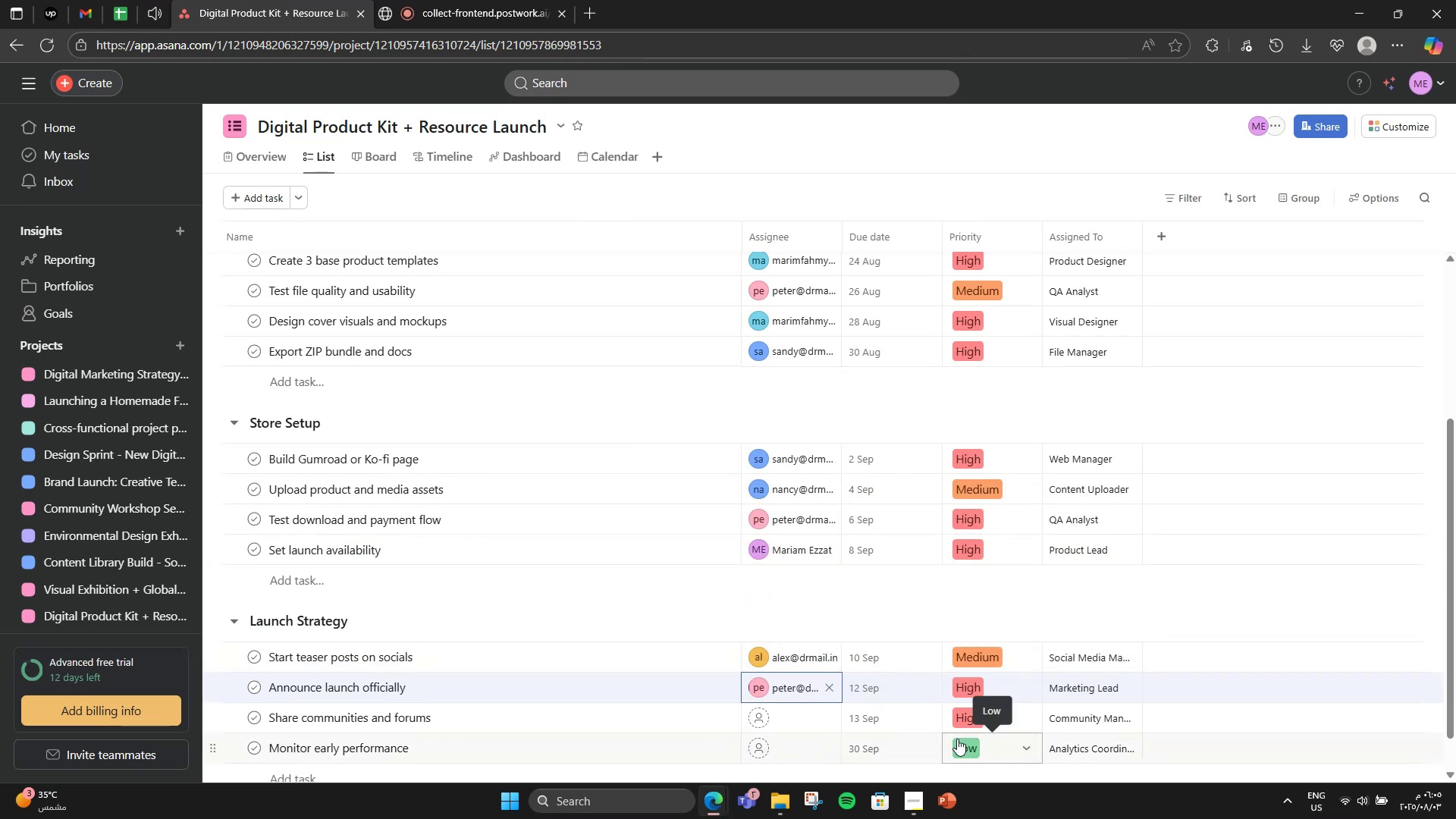 
mouse_move([937, 711])
 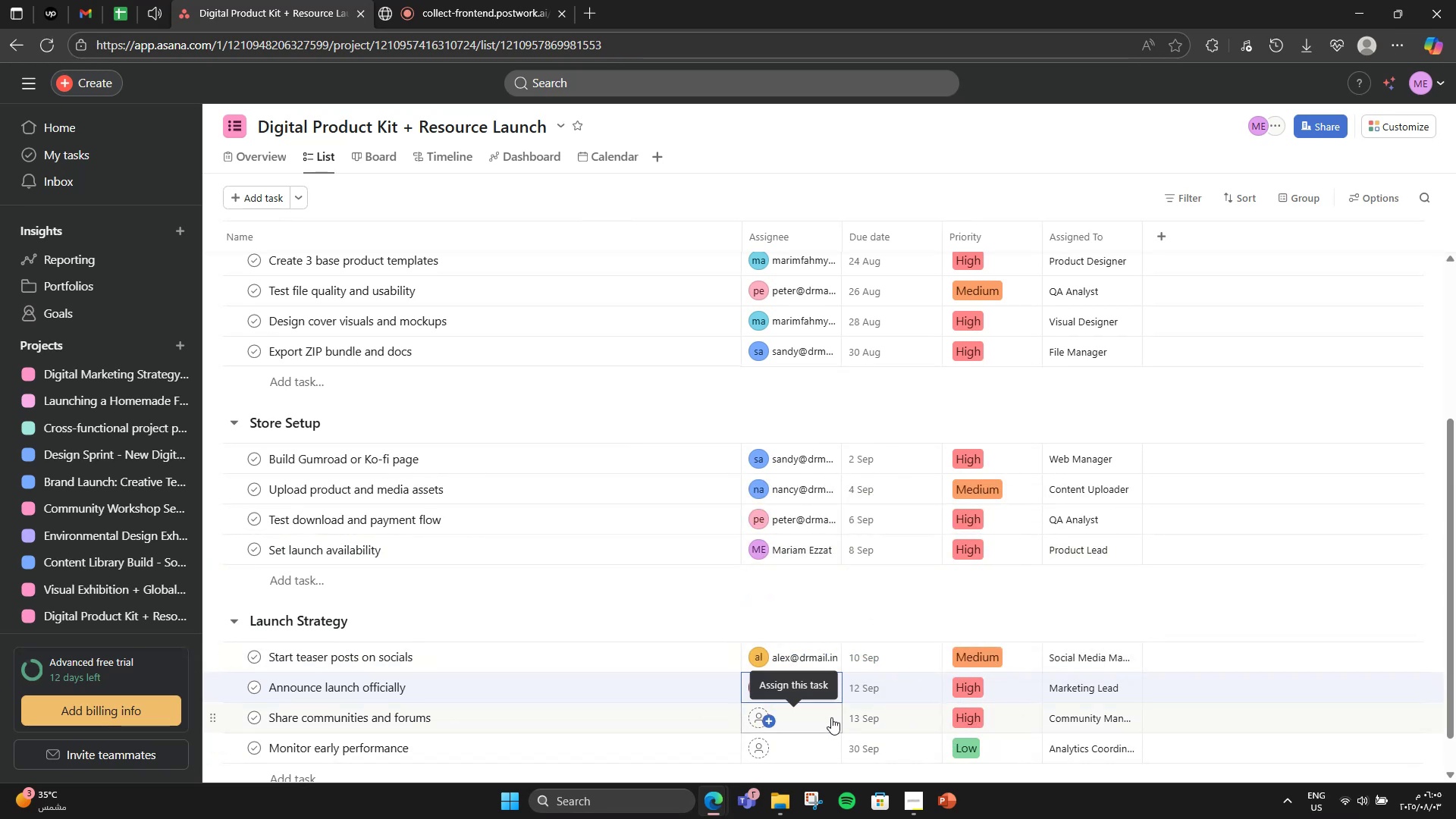 
left_click([831, 717])
 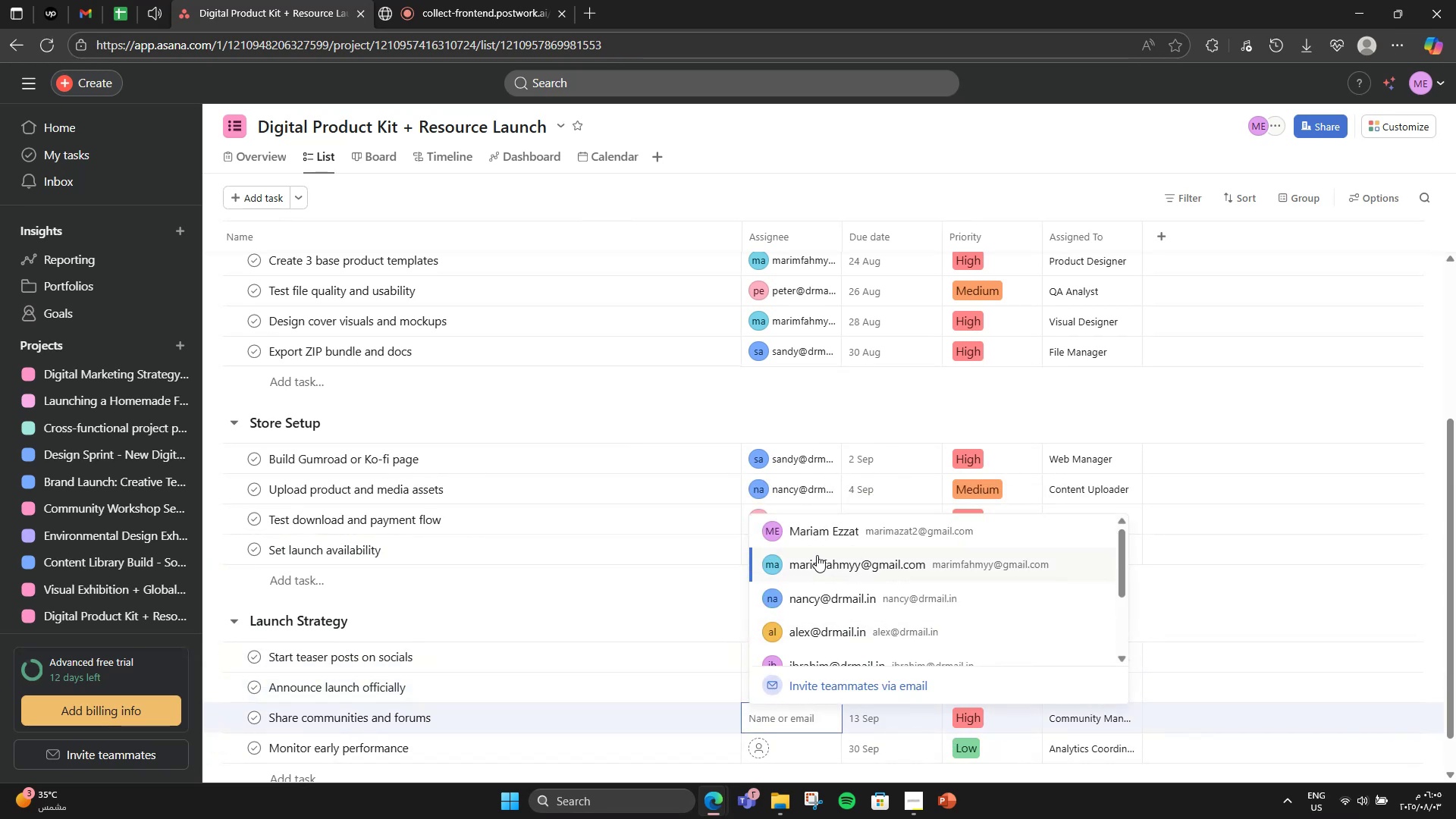 
left_click([816, 538])
 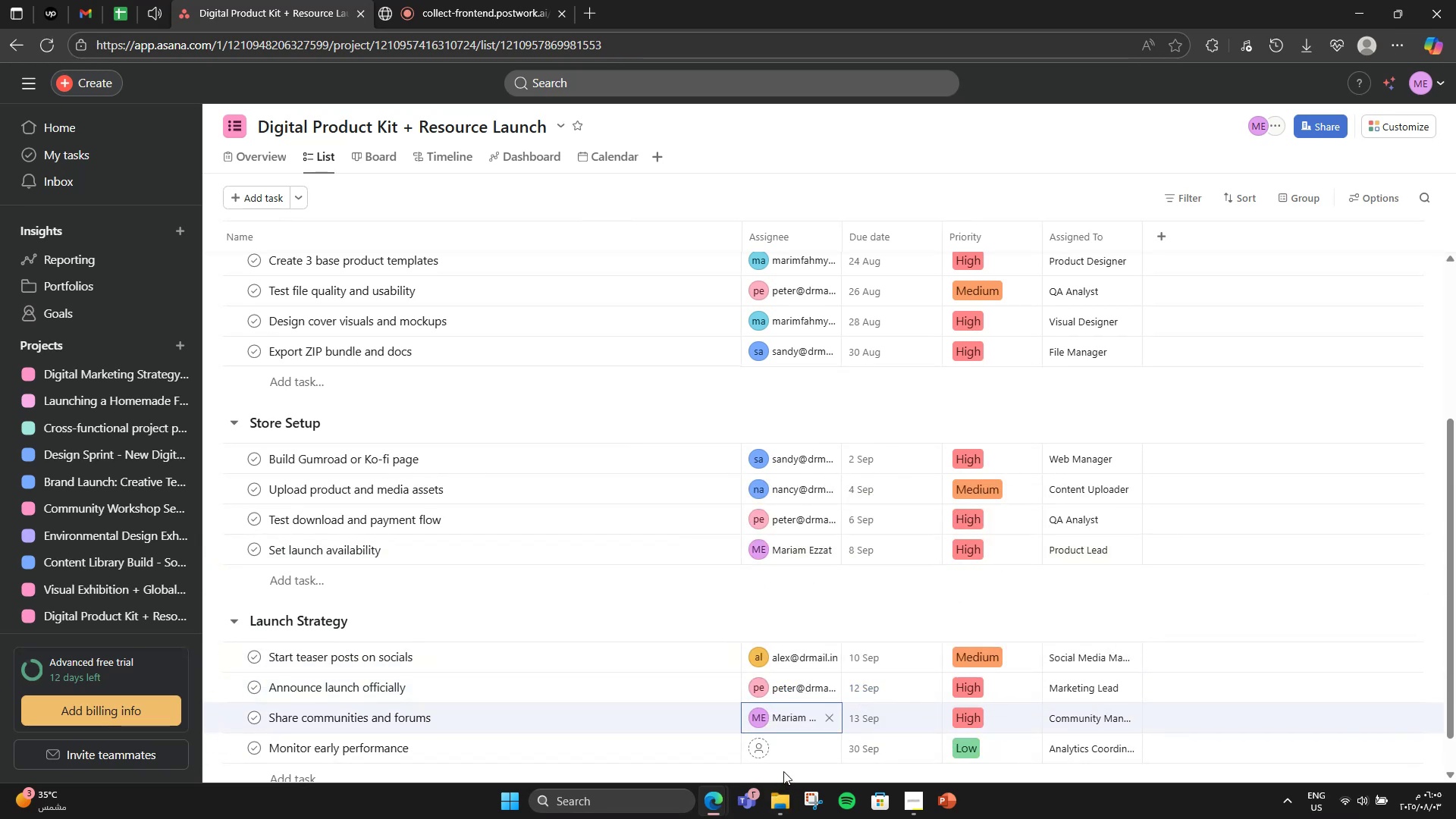 
left_click([789, 742])
 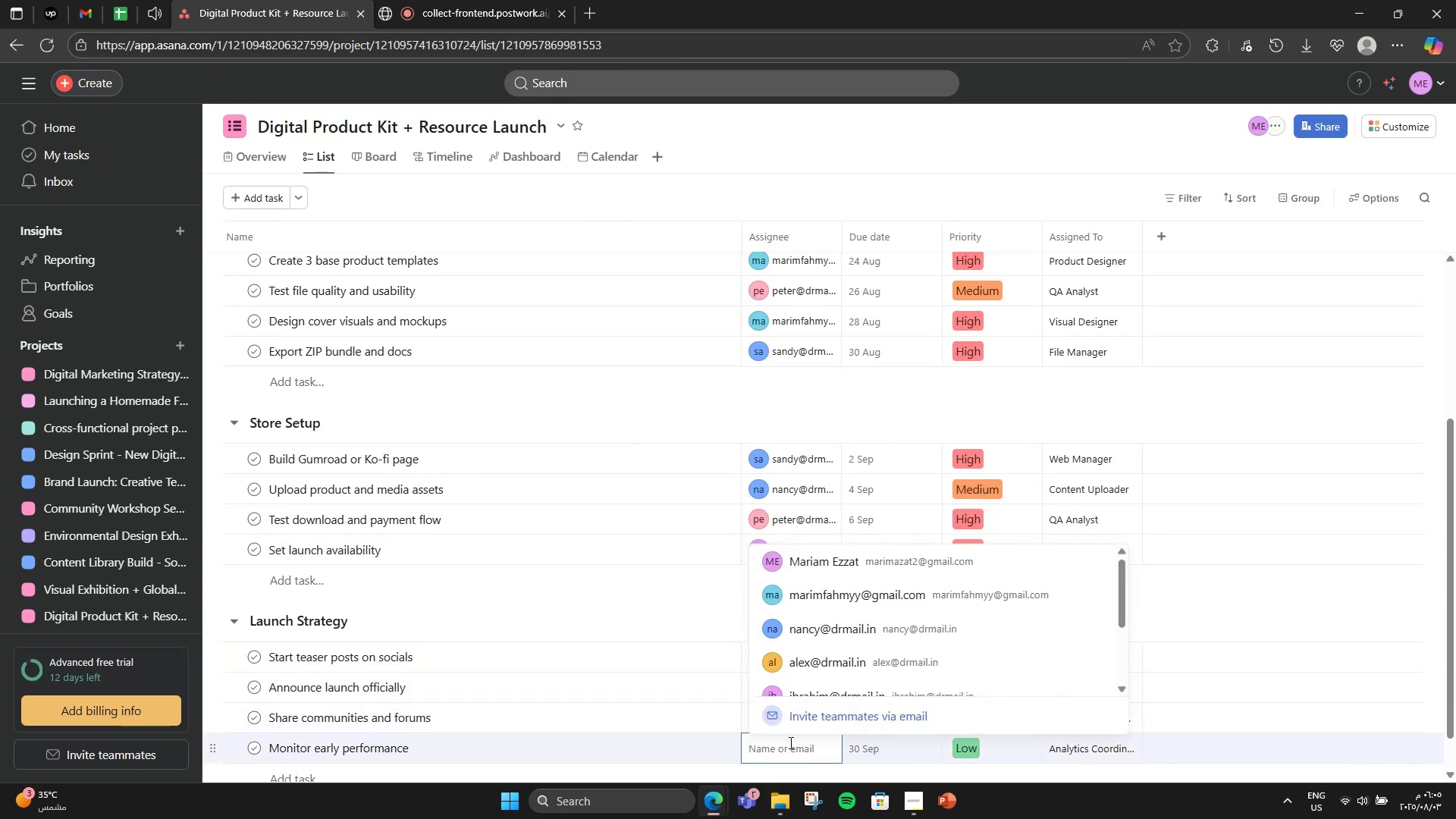 
scroll: coordinate [812, 670], scroll_direction: down, amount: 4.0
 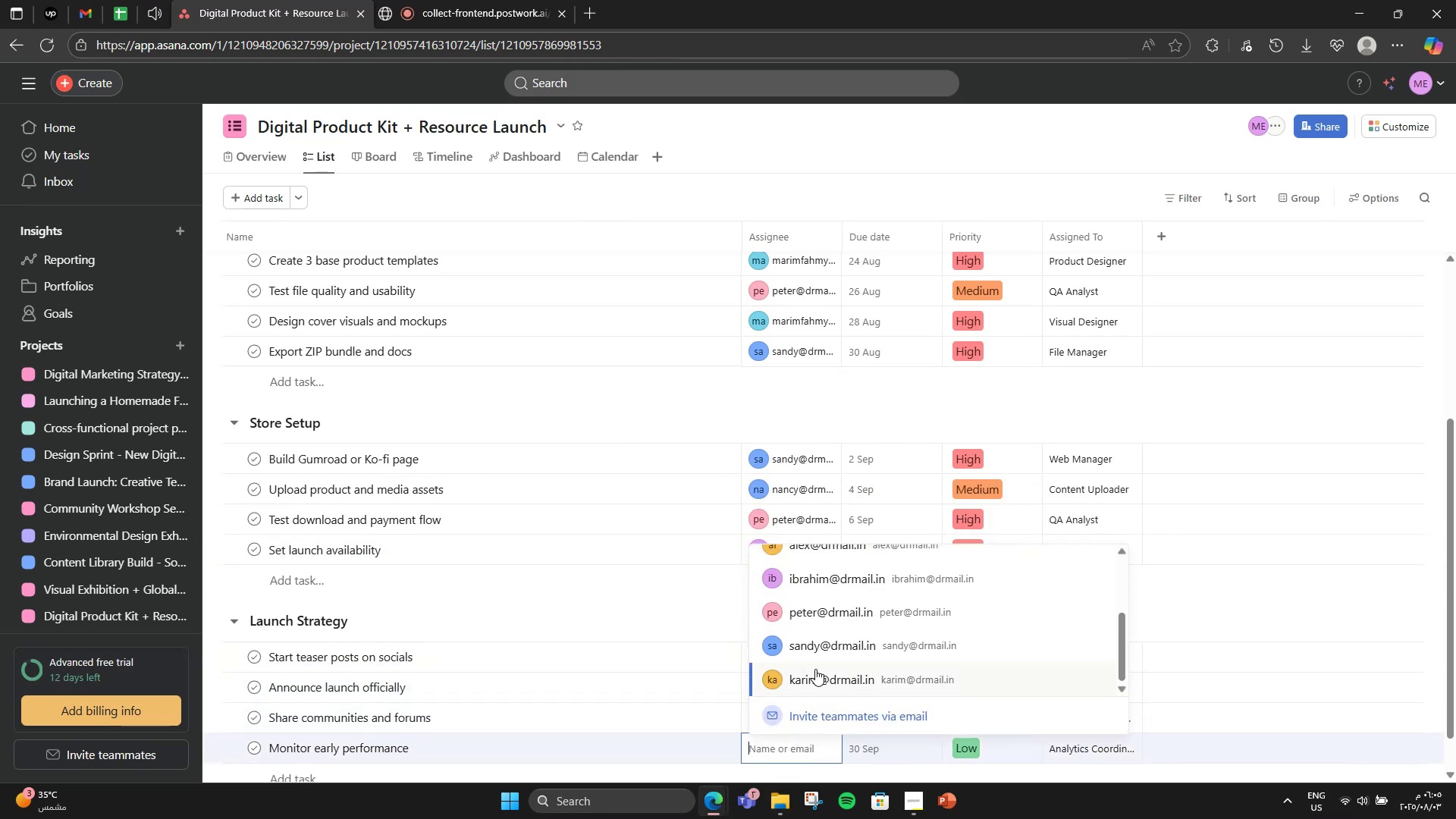 
left_click([815, 669])
 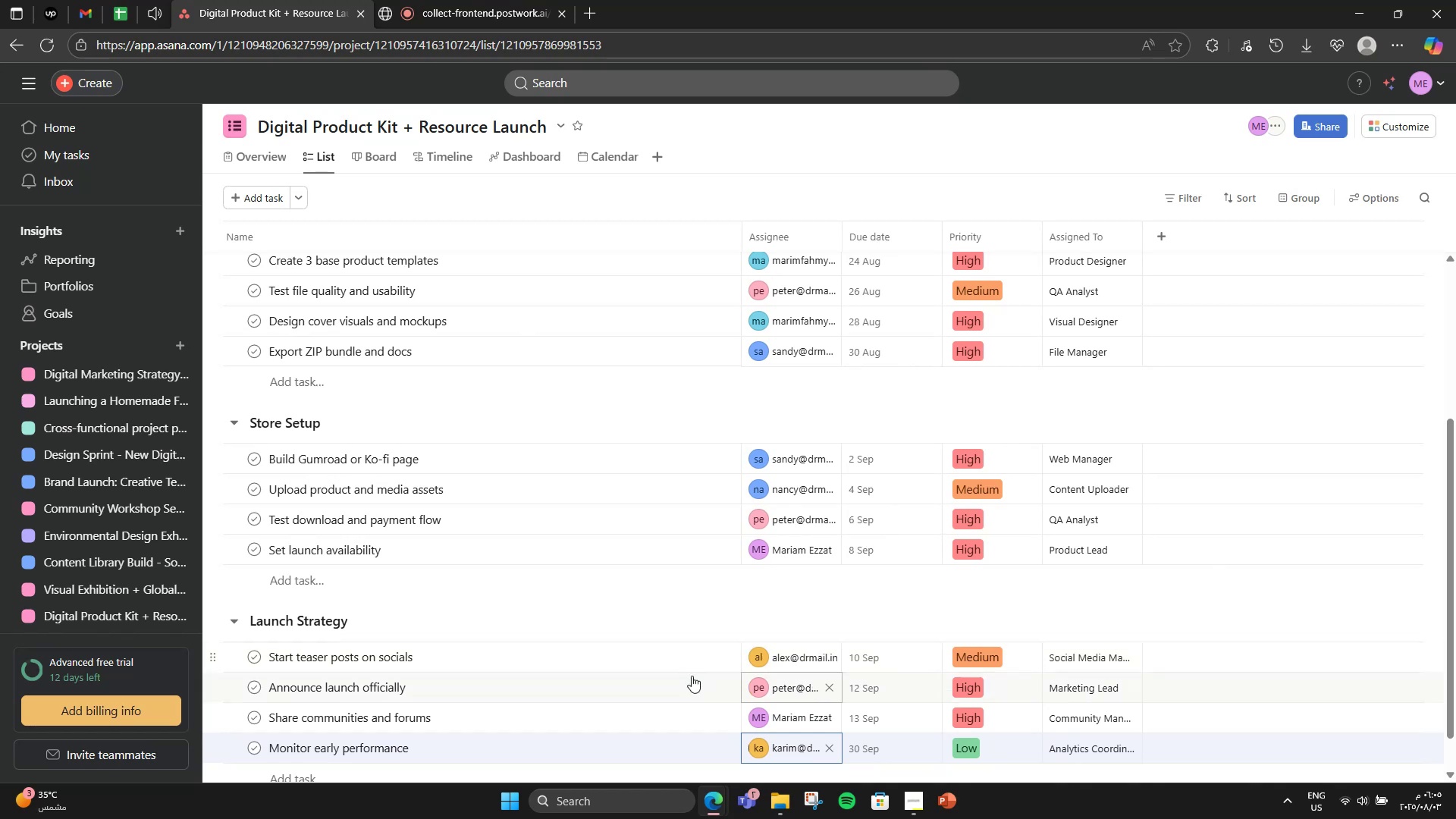 